 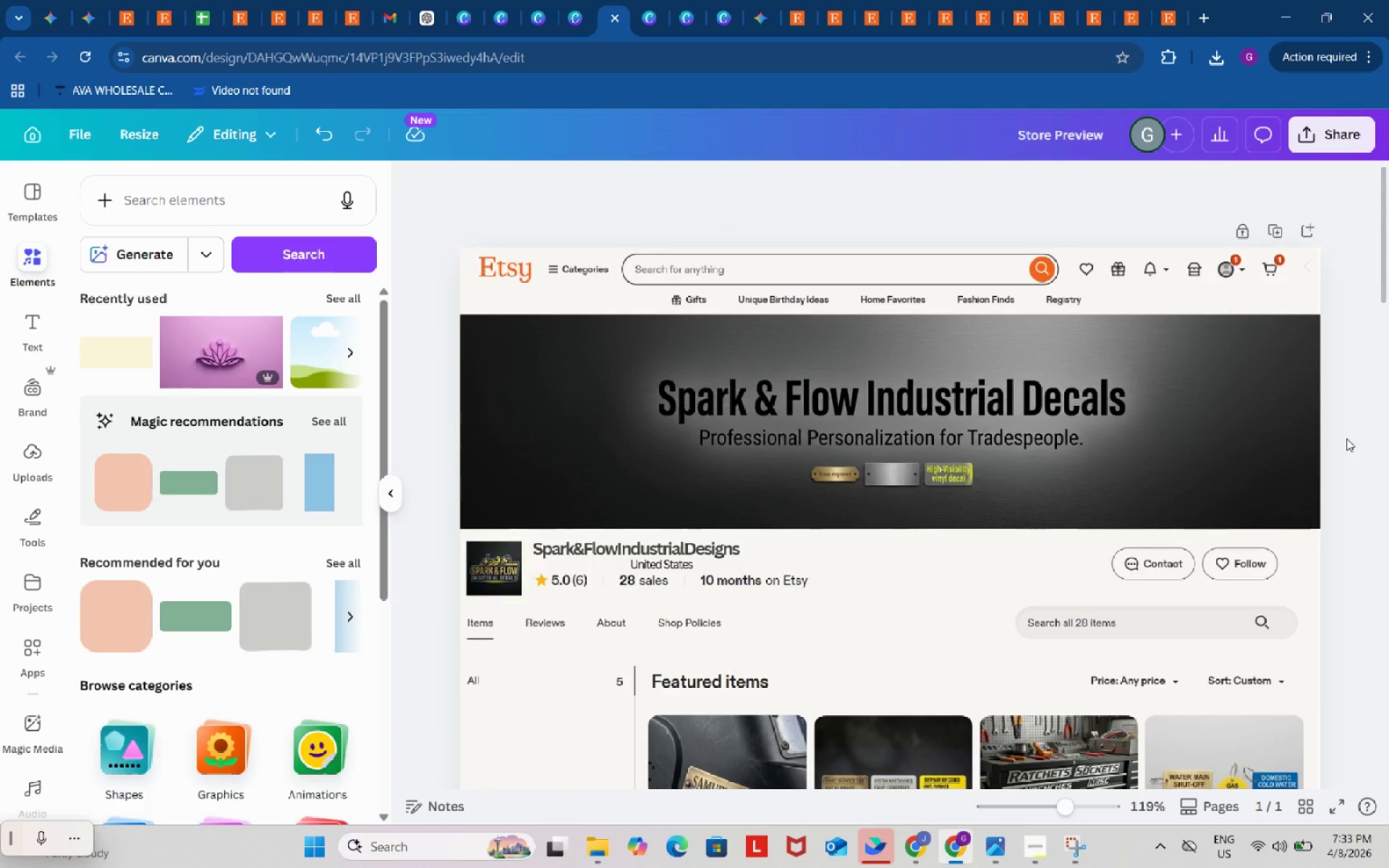 
scroll: coordinate [1346, 438], scroll_direction: down, amount: 26.0
 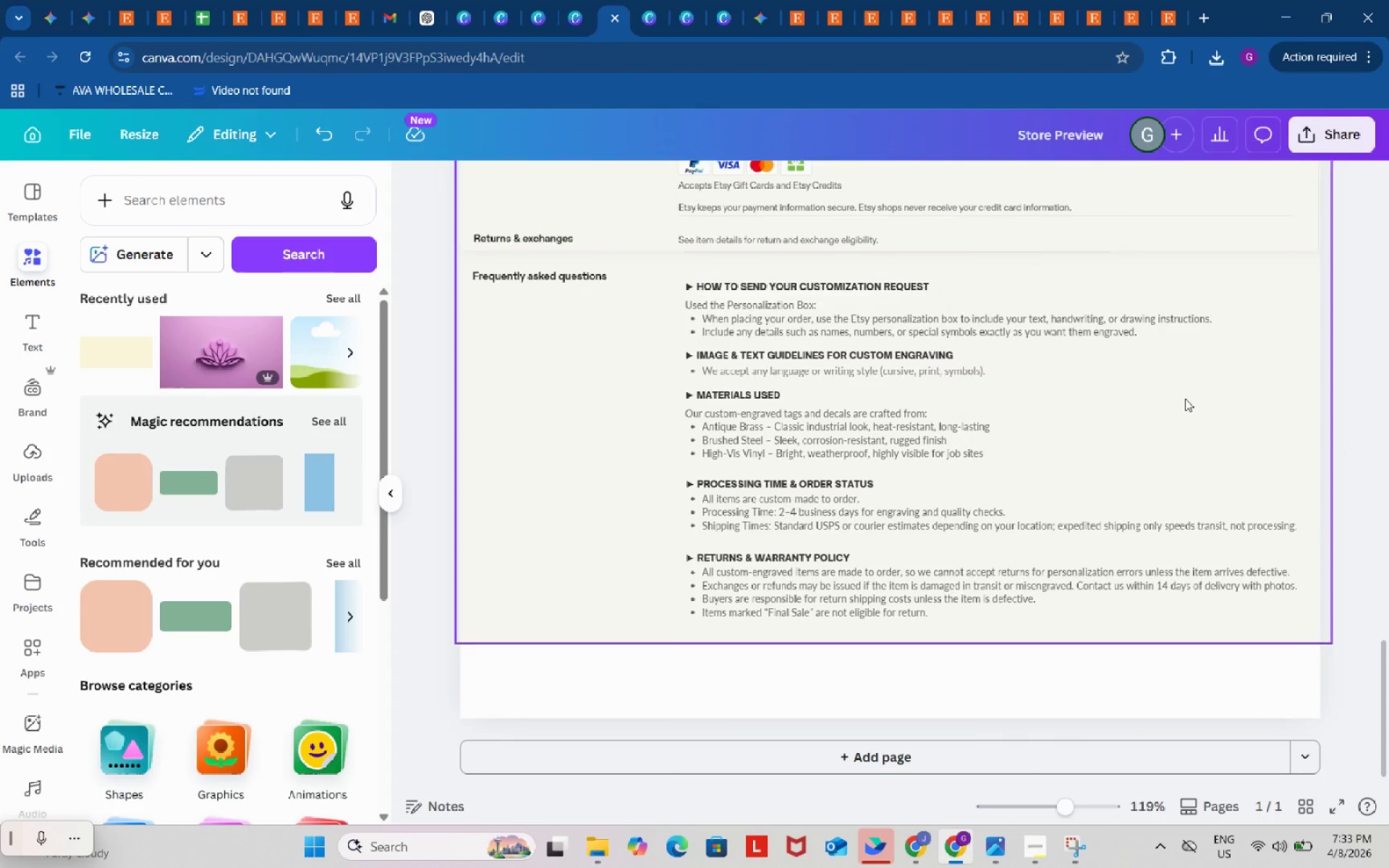 
left_click([1184, 399])
 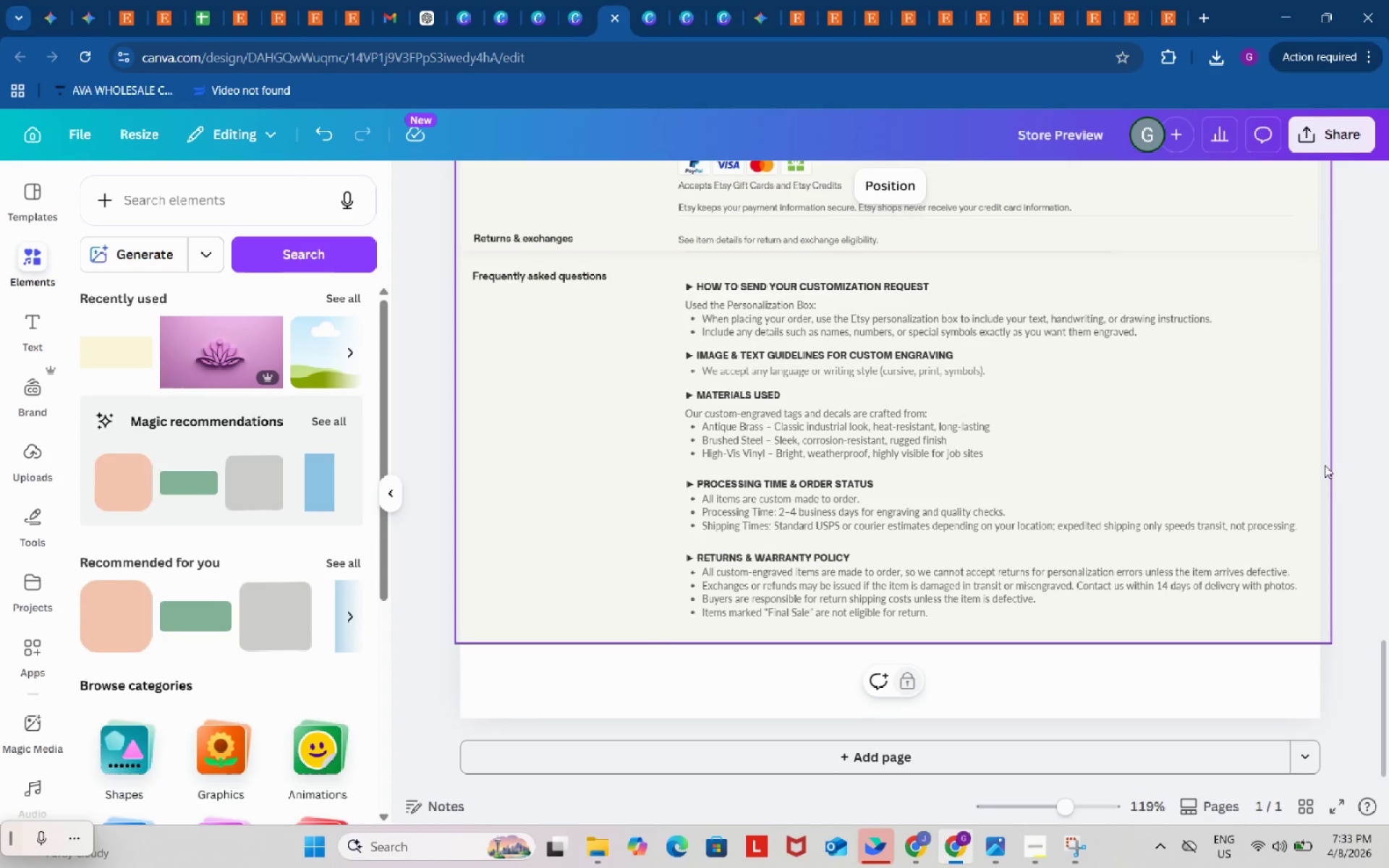 
left_click([1362, 477])
 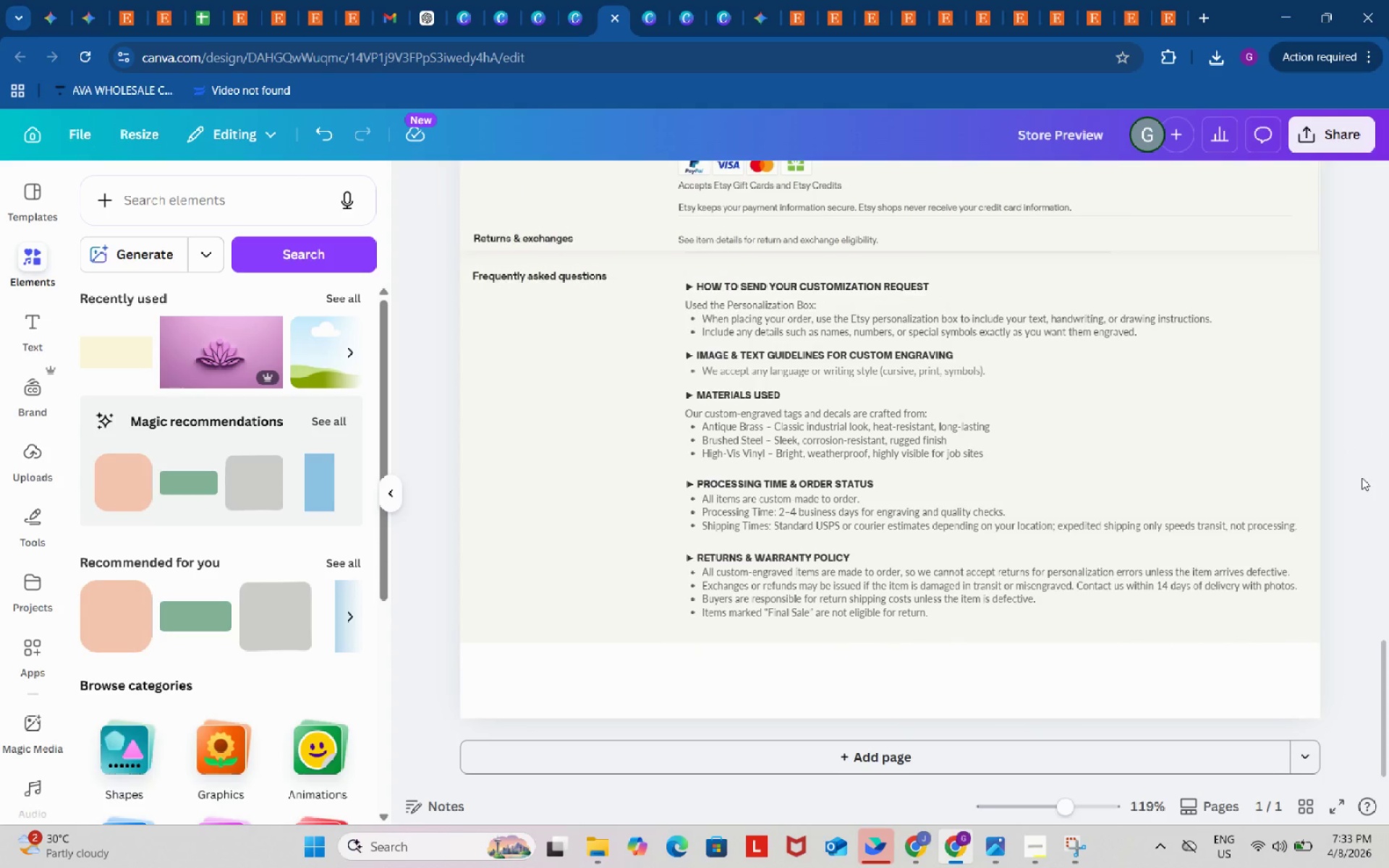 
scroll: coordinate [1362, 477], scroll_direction: up, amount: 33.0